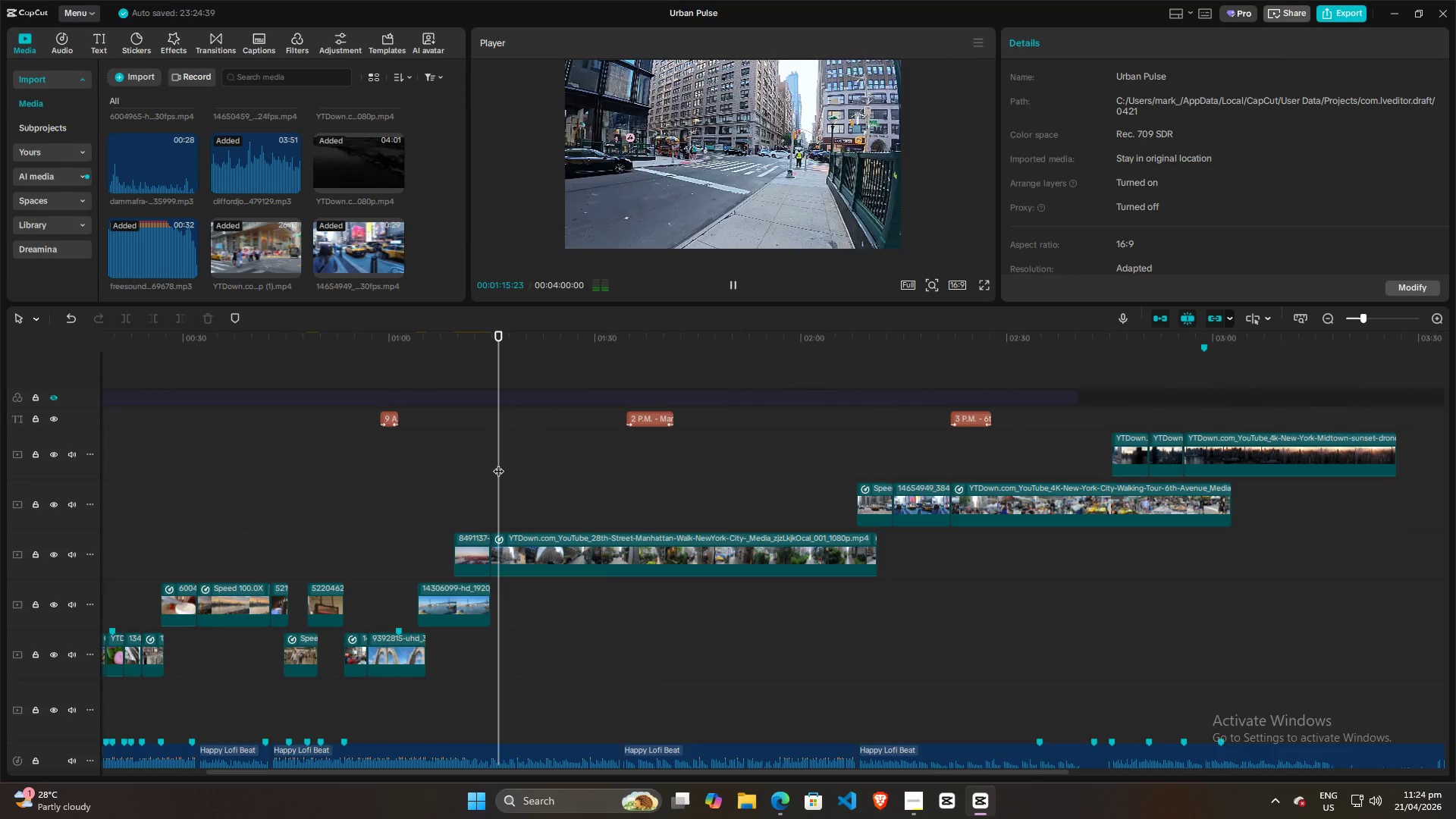 
key(Space)
 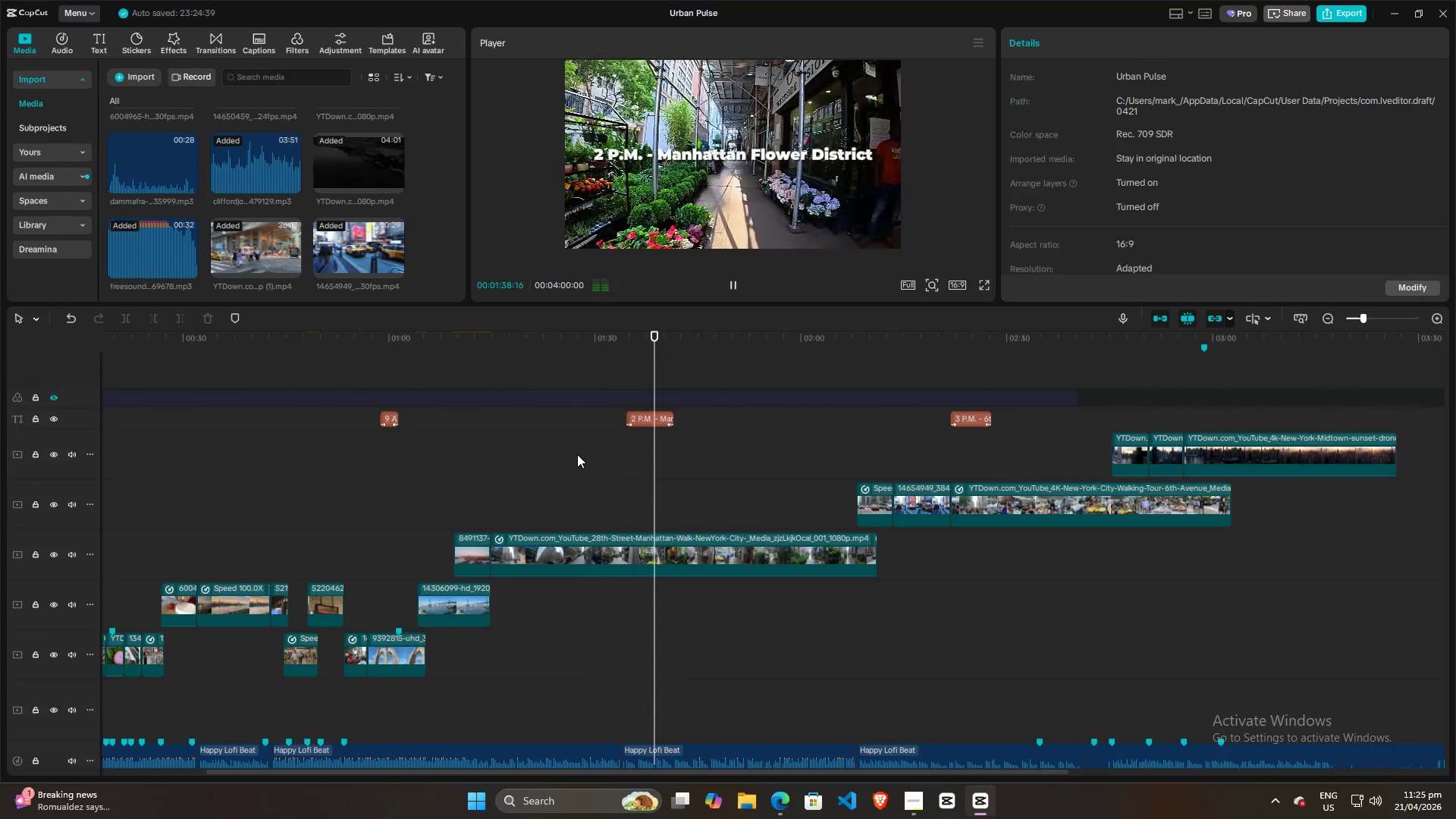 
wait(27.75)
 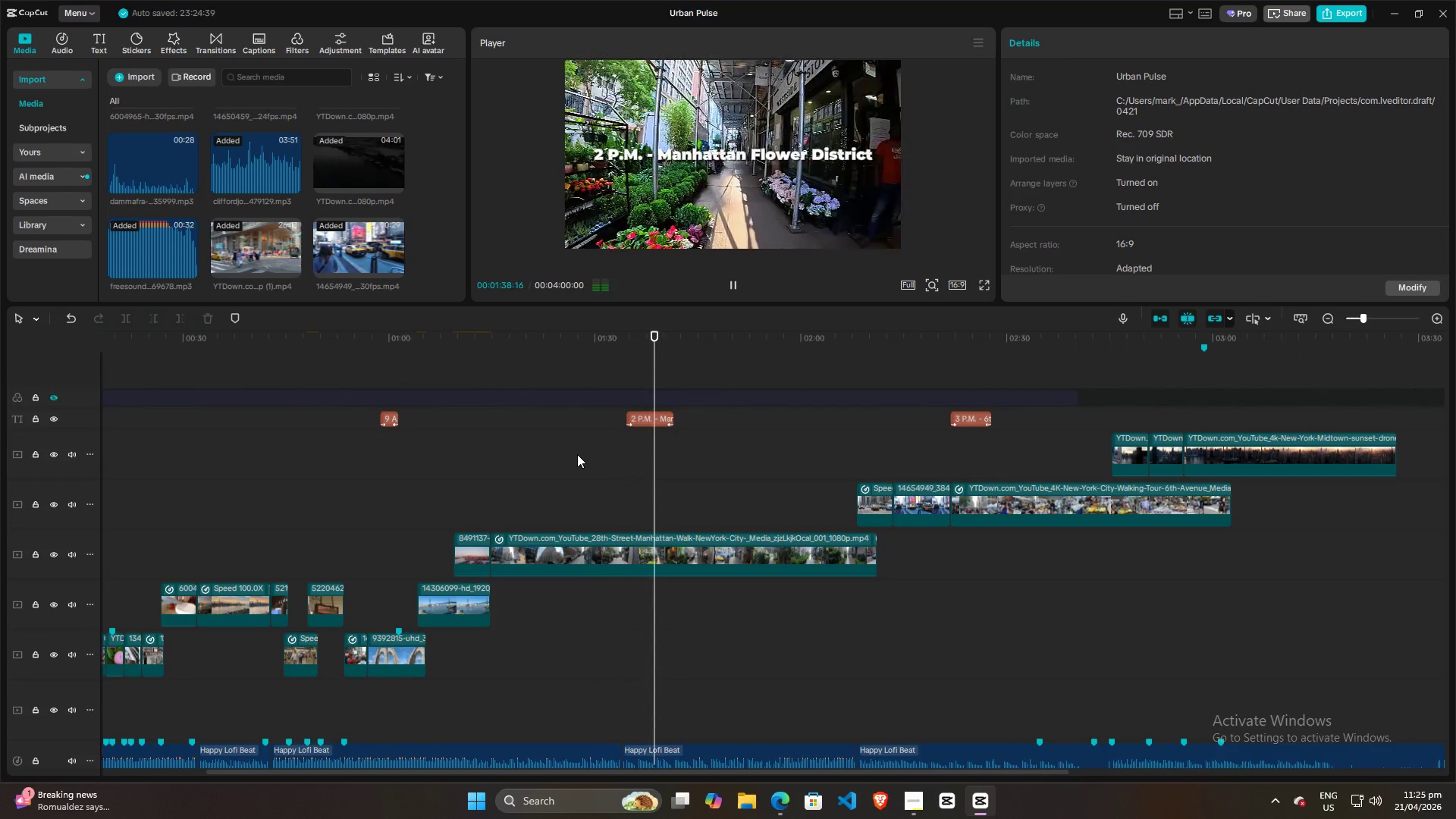 
left_click([914, 801])